 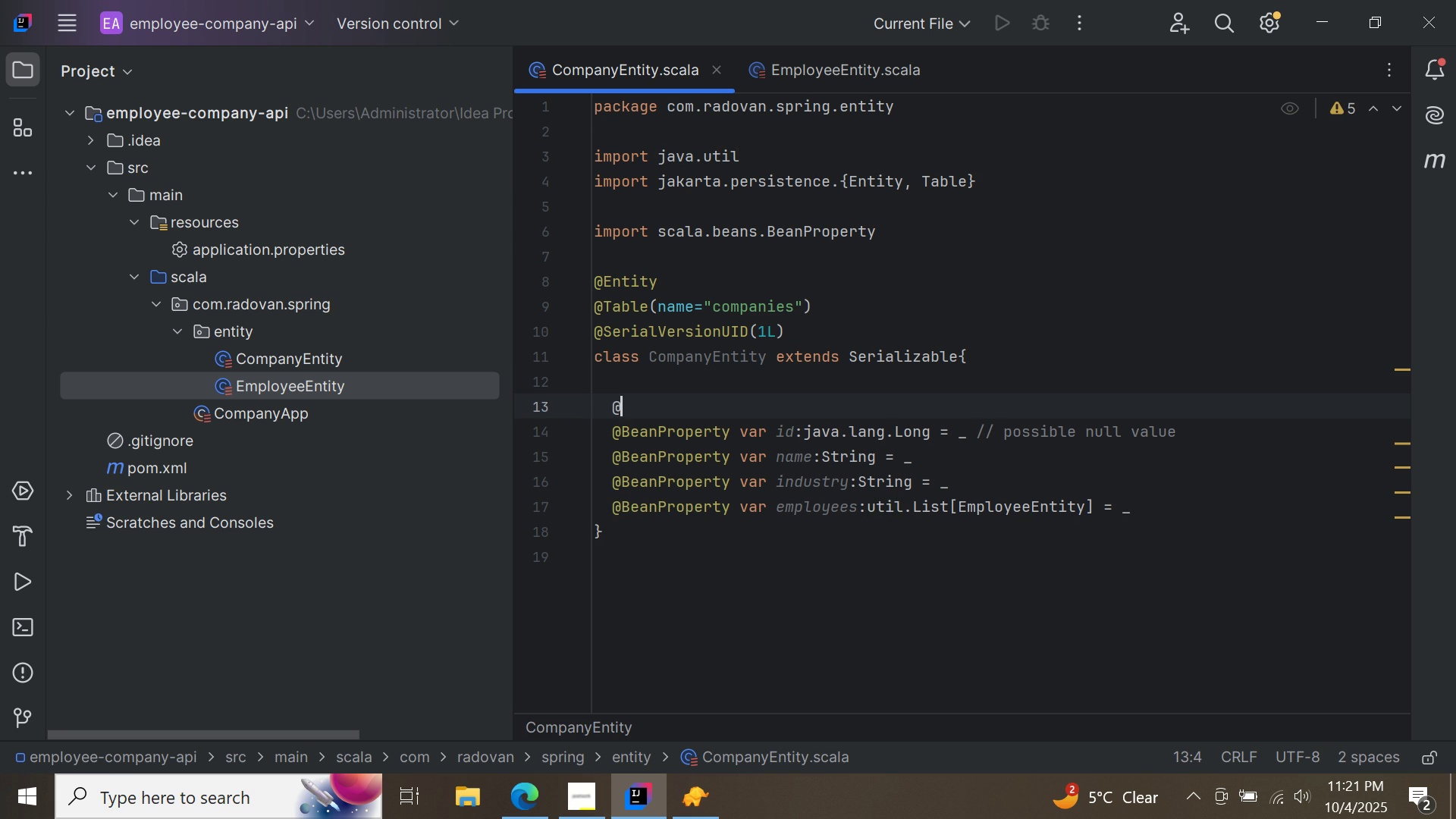 
key(CapsLock)
 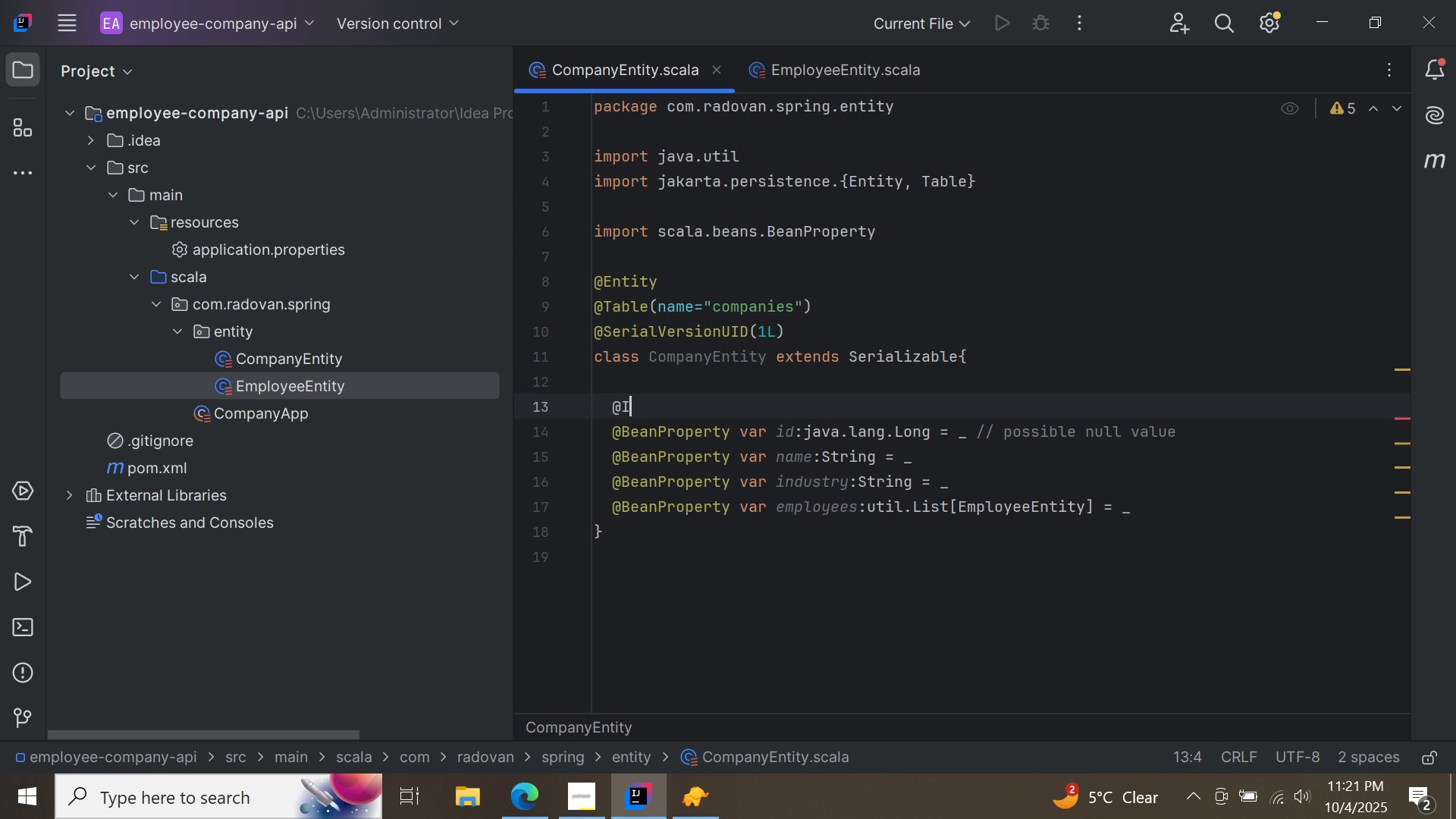 
key(I)
 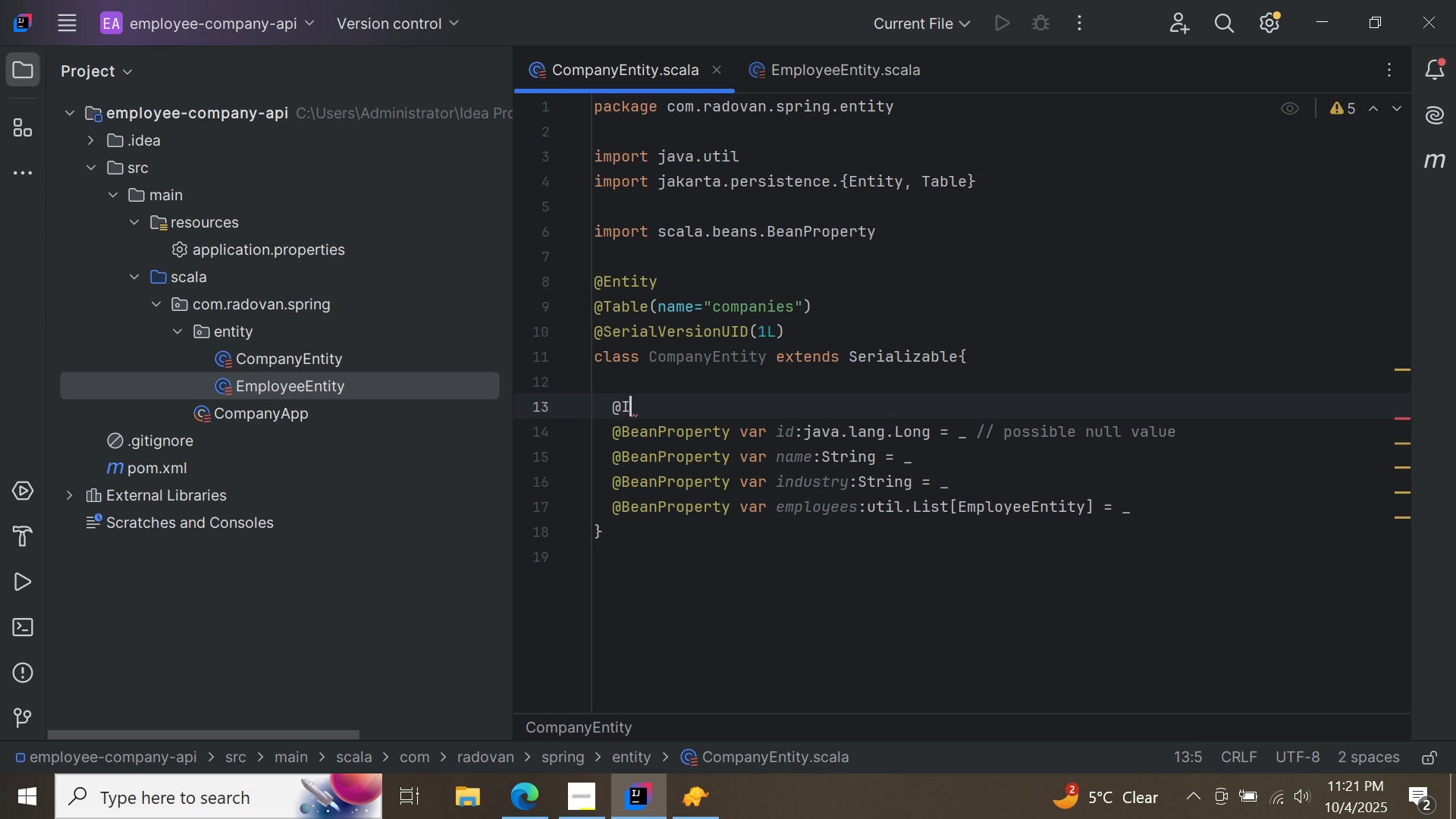 
key(CapsLock)
 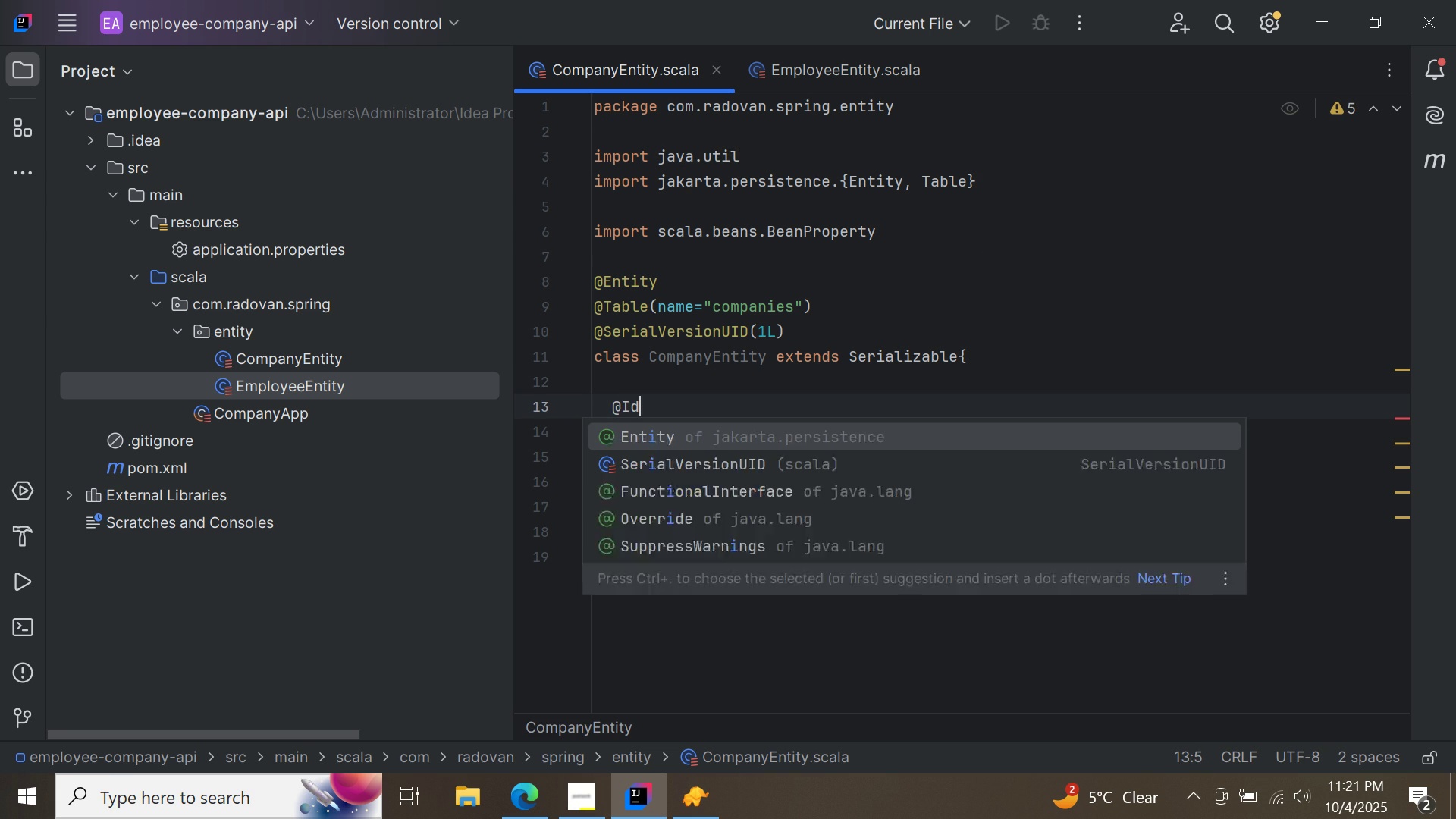 
key(D)
 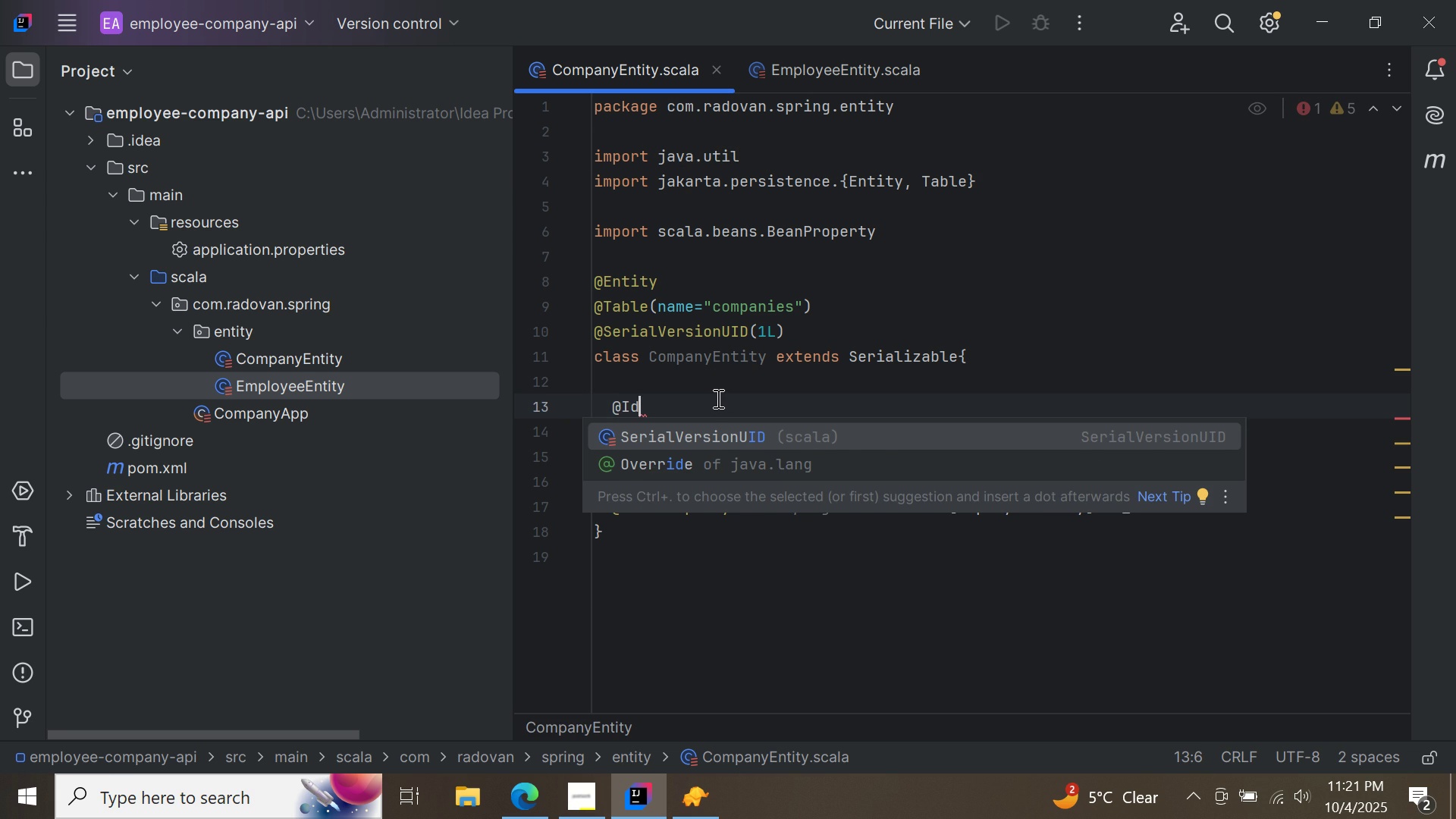 
left_click([717, 404])
 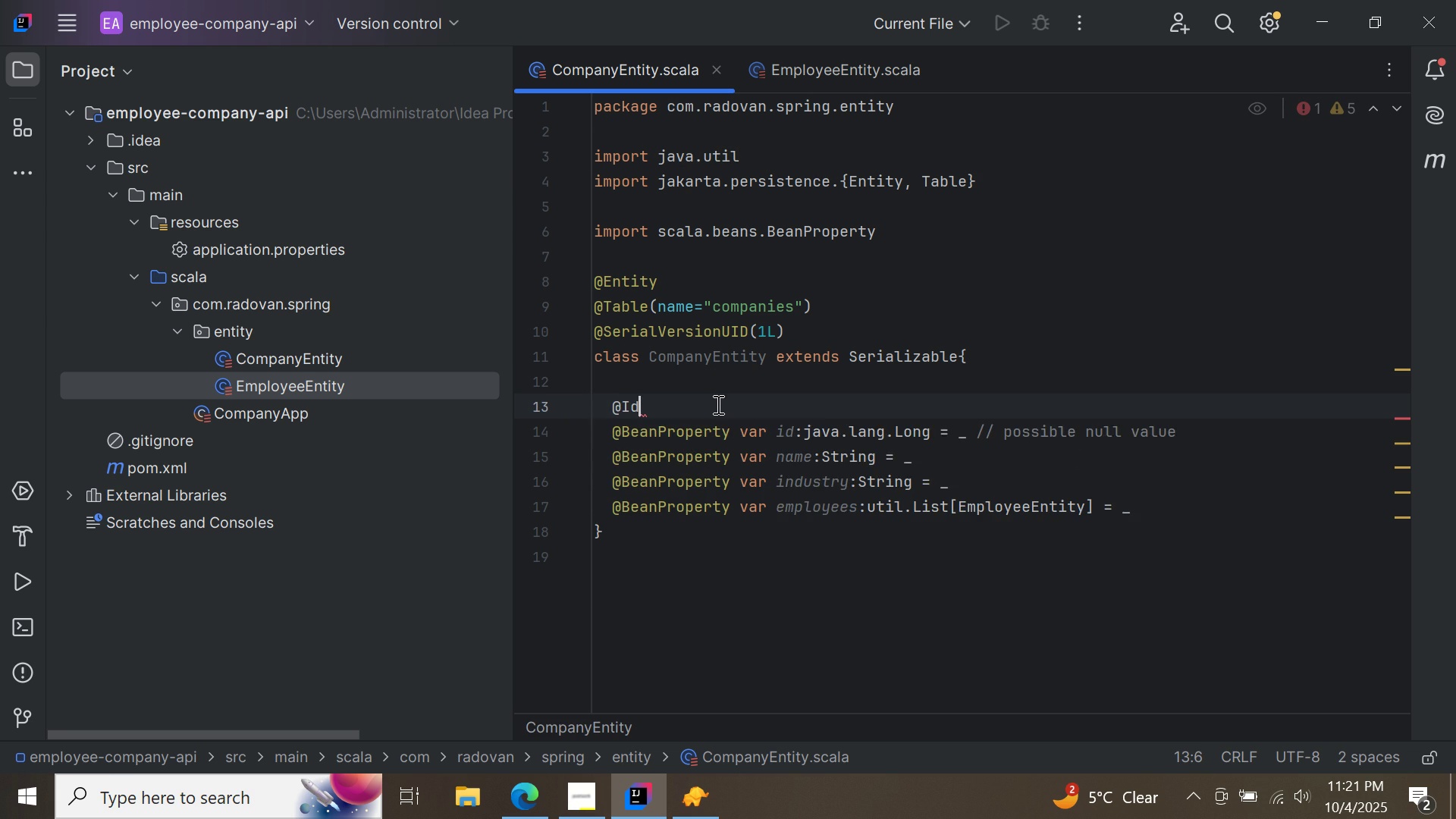 
key(Enter)